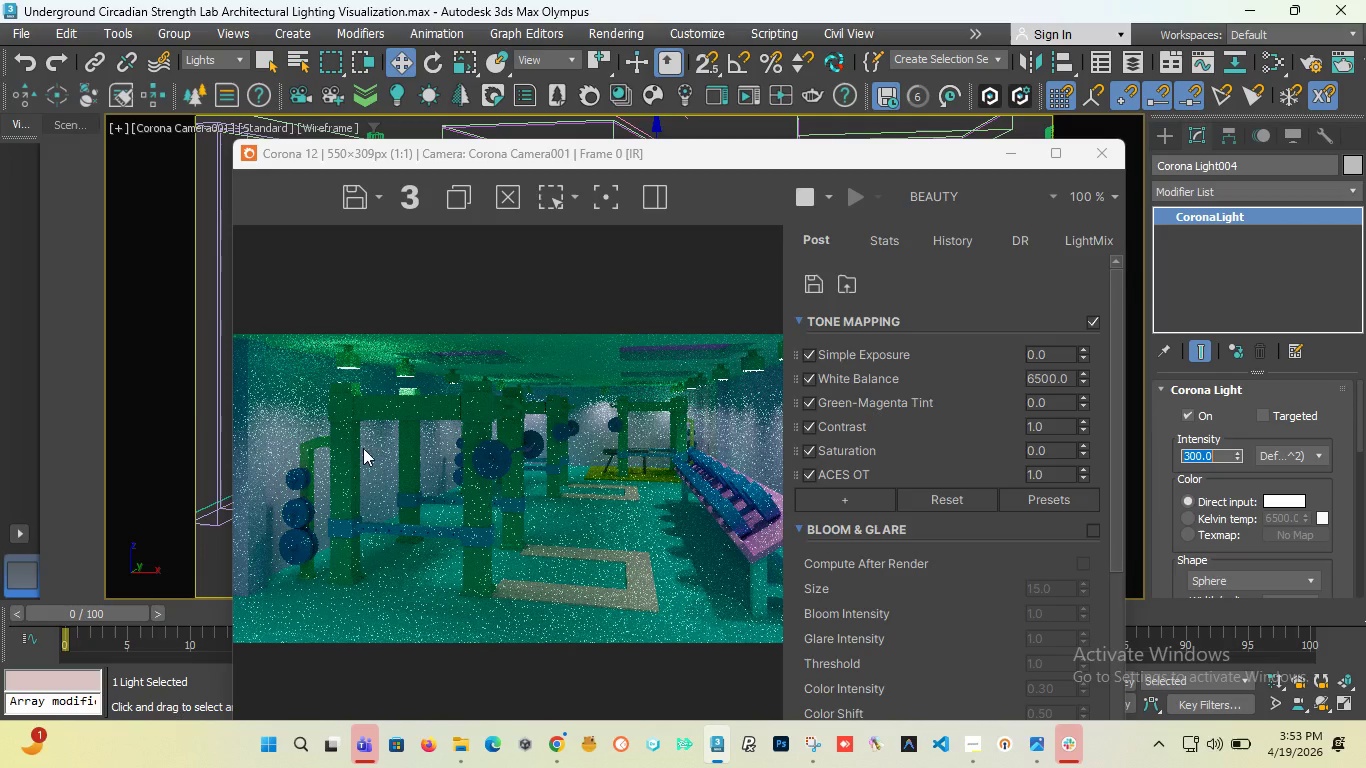 
wait(8.67)
 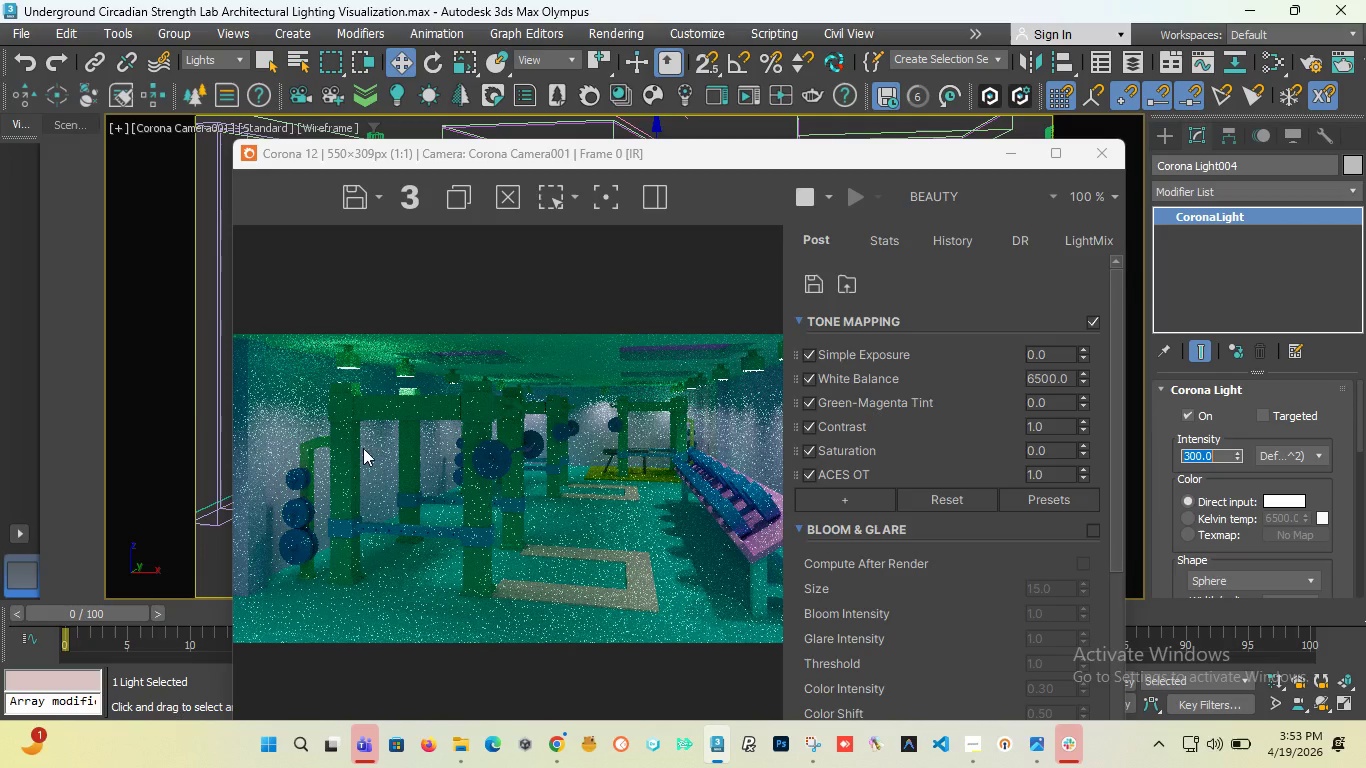 
scroll: coordinate [434, 389], scroll_direction: none, amount: 0.0
 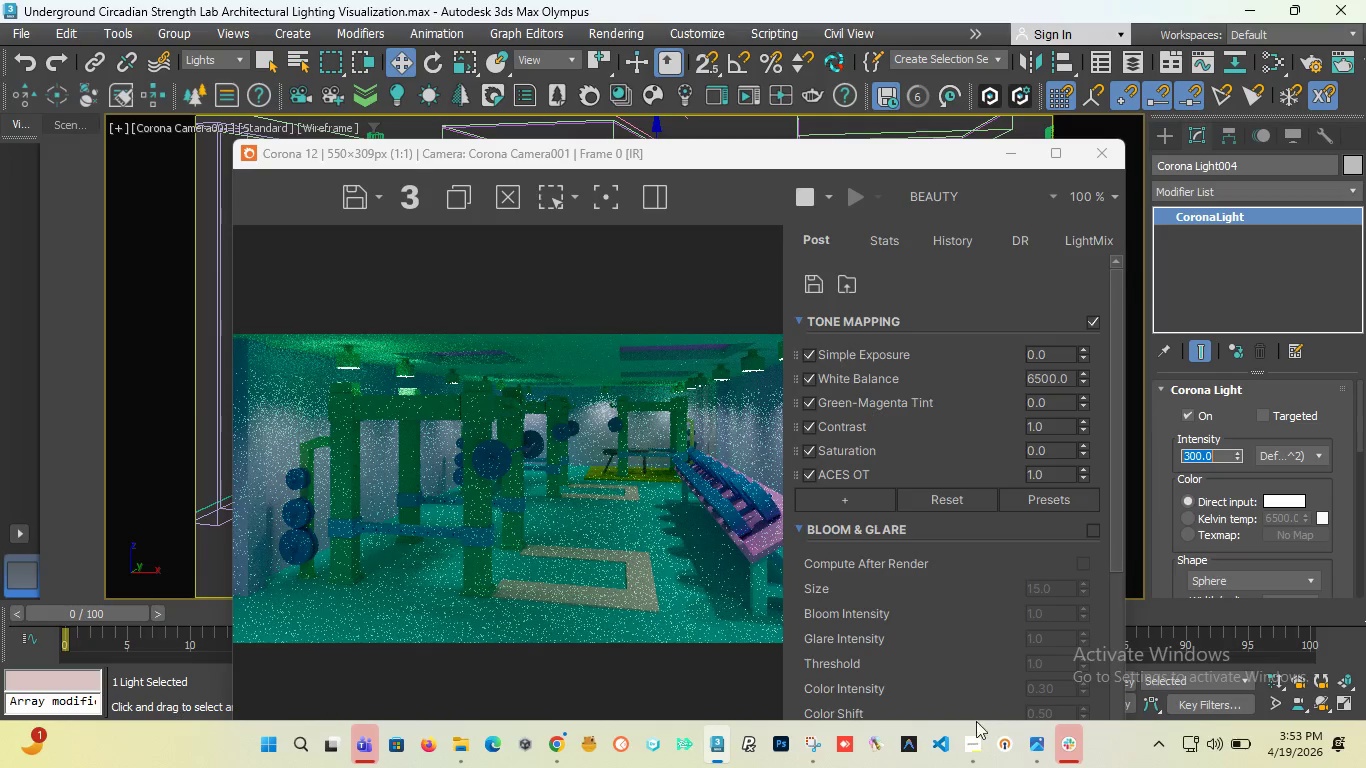 
left_click([976, 740])